 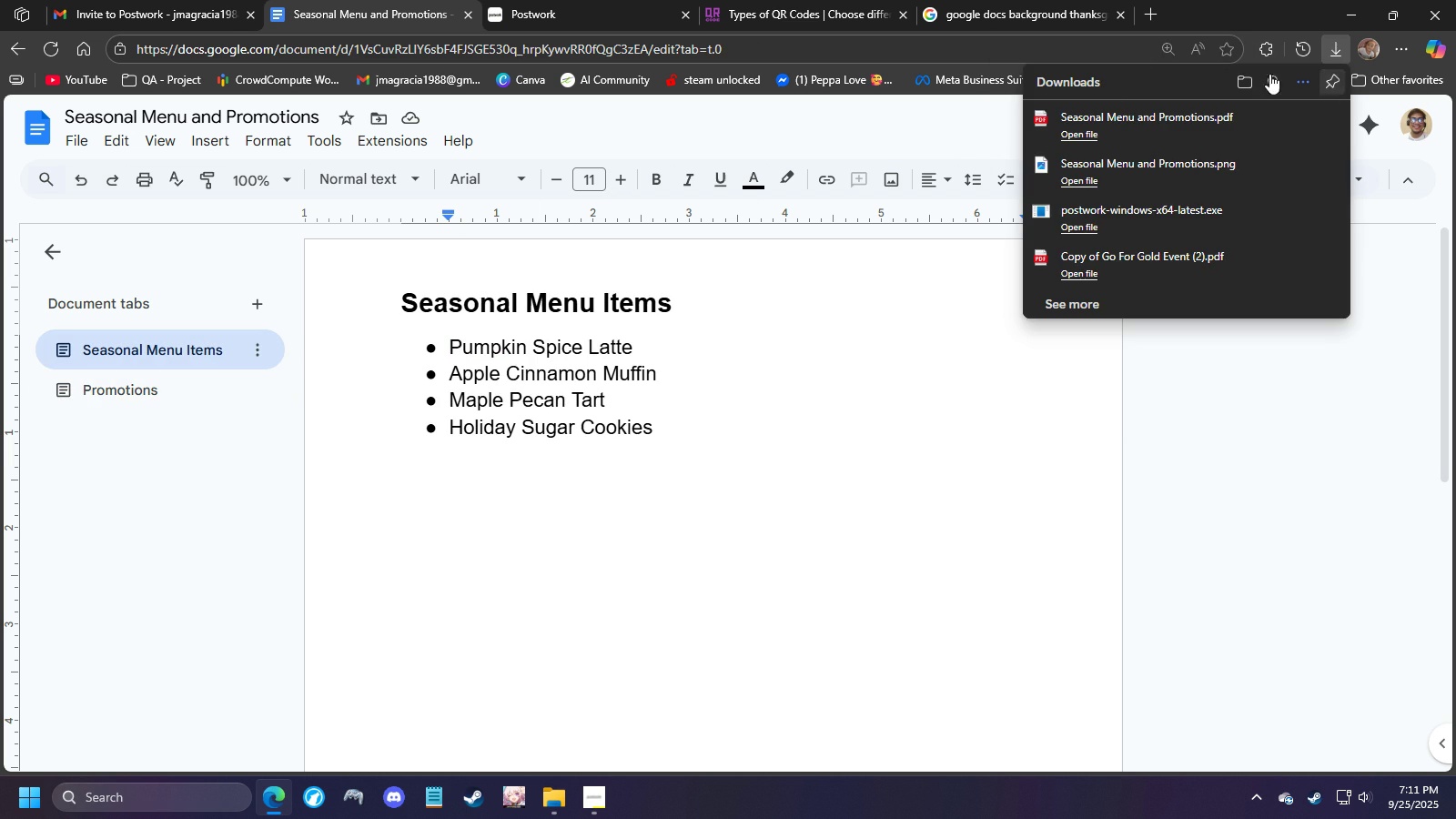 
scroll: coordinate [618, 344], scroll_direction: down, amount: 5.0
 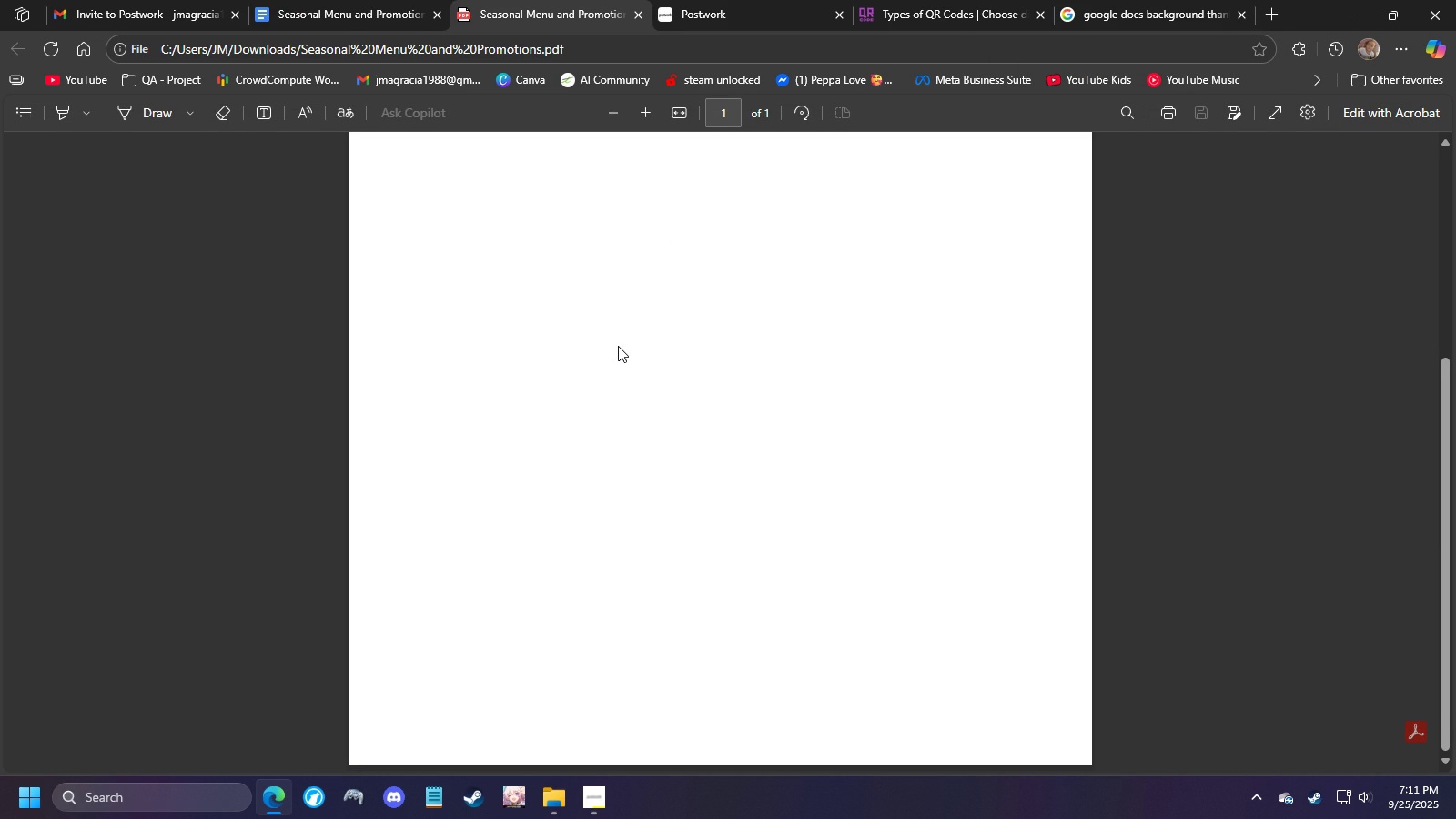 
scroll: coordinate [619, 348], scroll_direction: up, amount: 6.0
 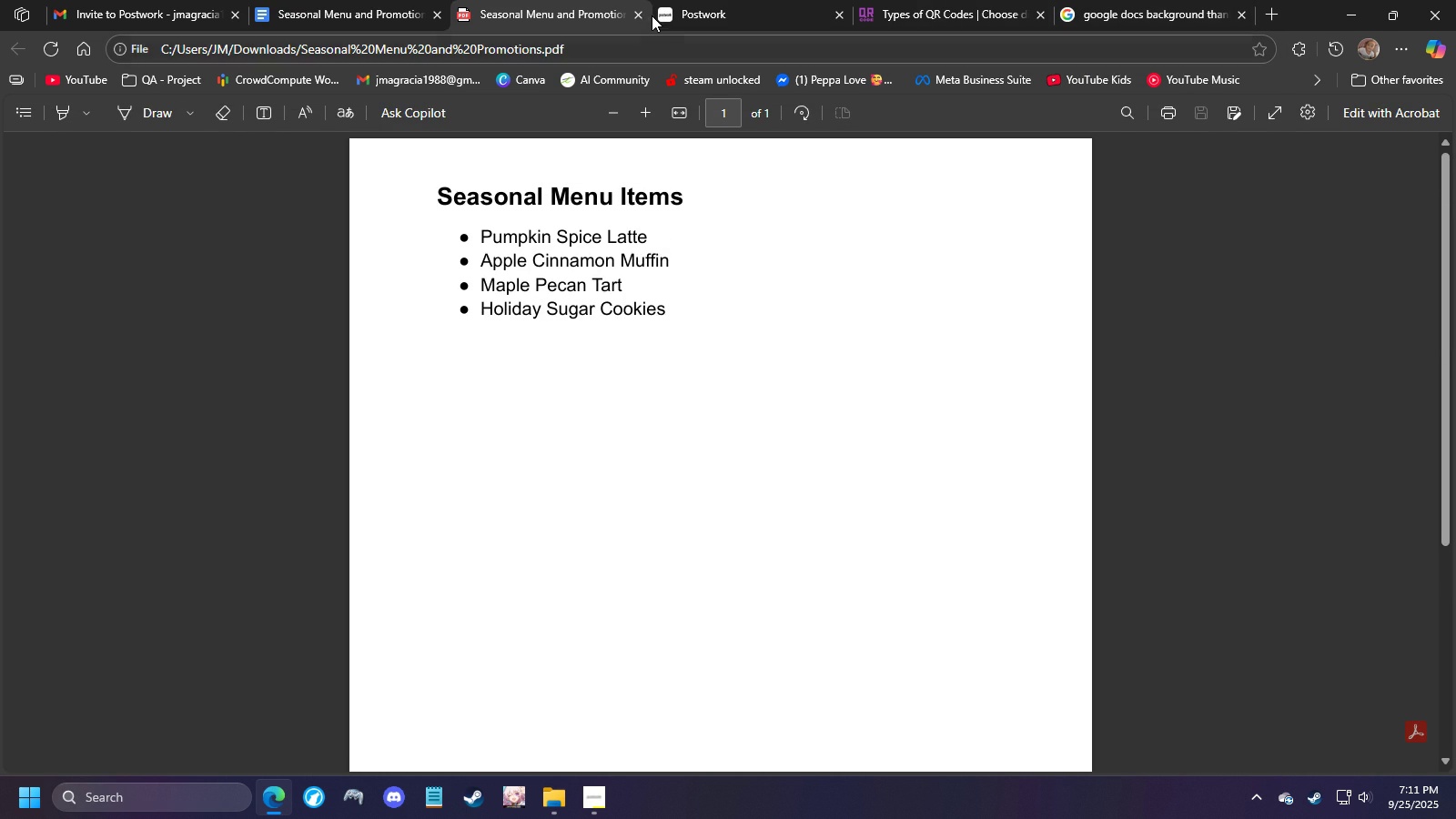 
left_click([636, 14])
 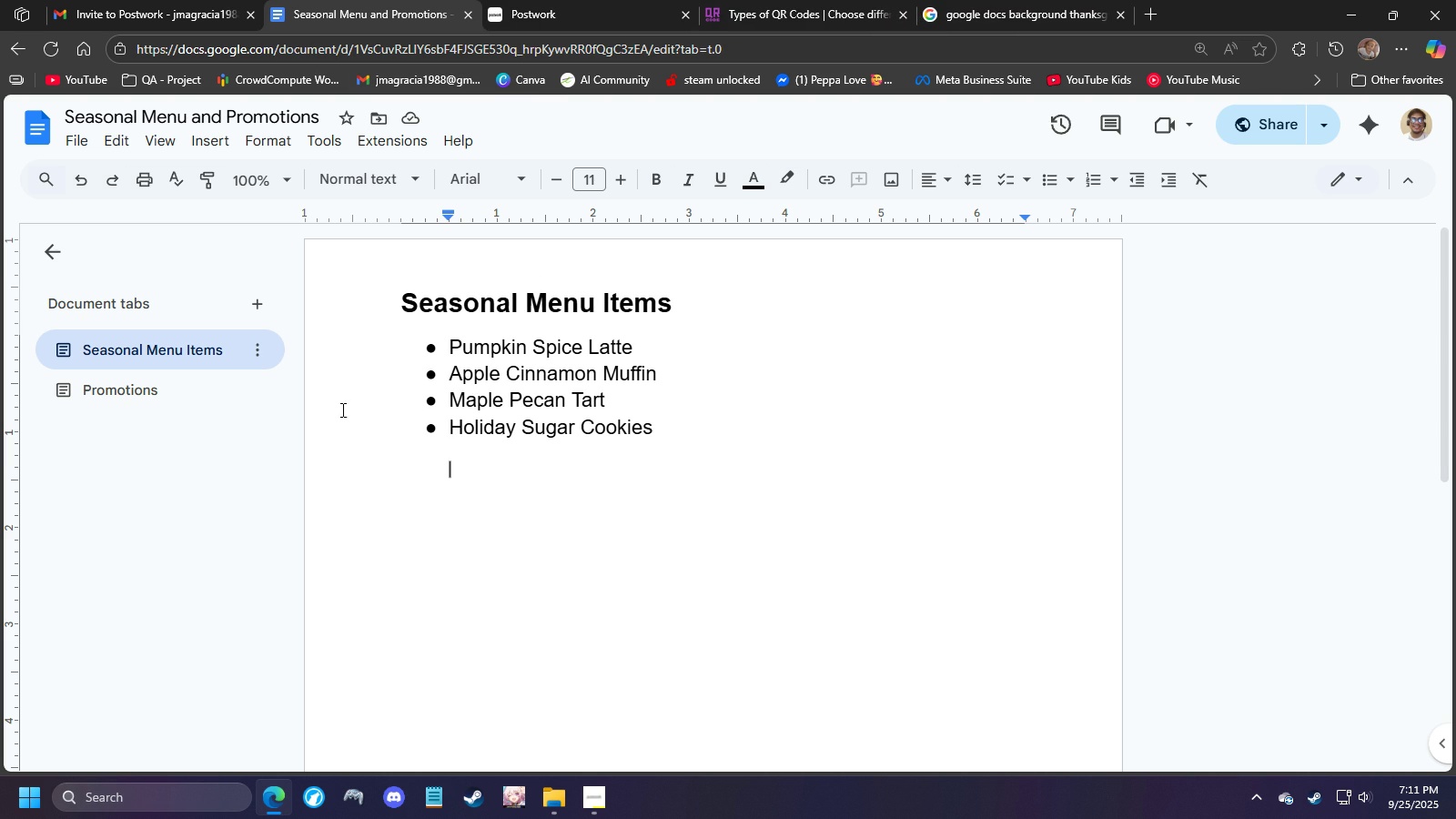 
left_click([198, 389])
 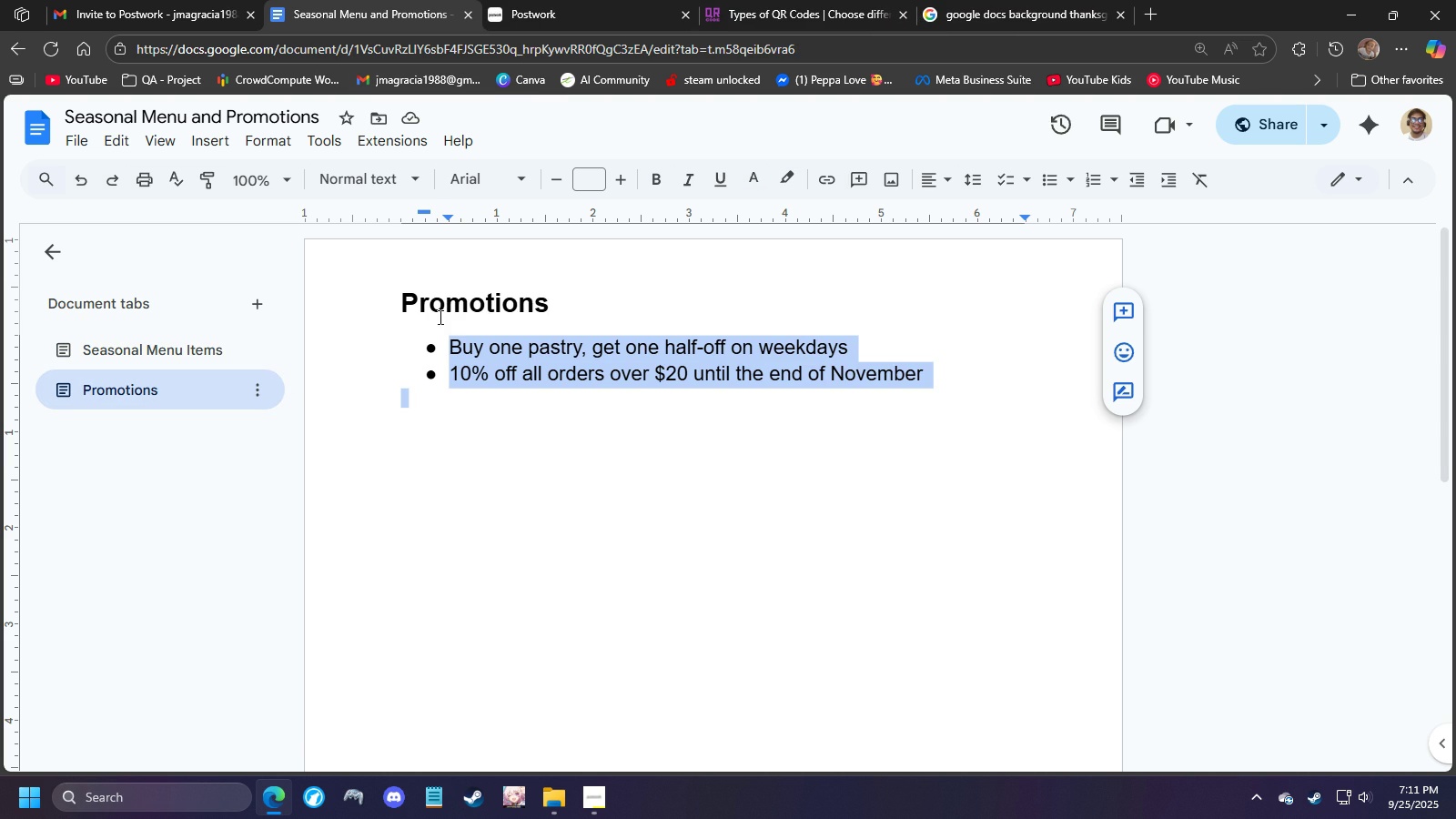 
left_click([264, 390])